 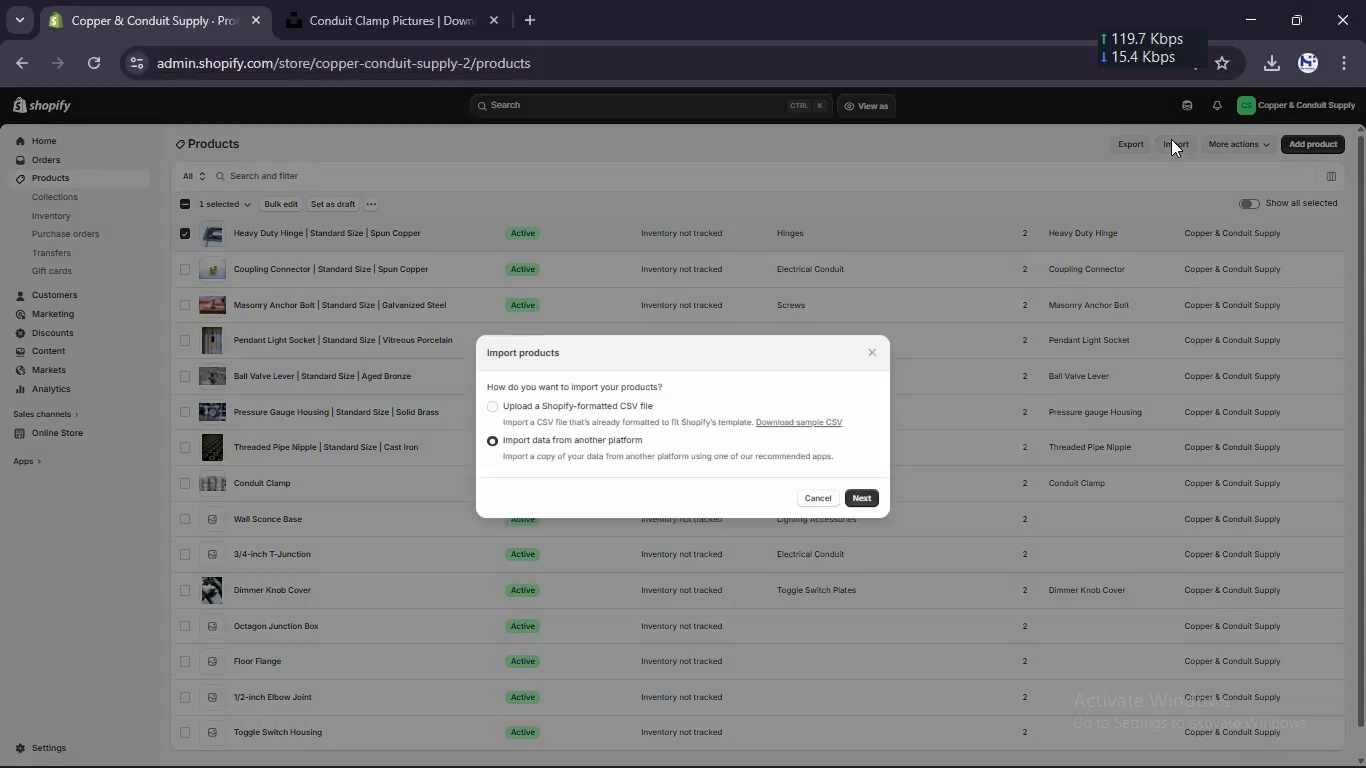 
left_click([552, 412])
 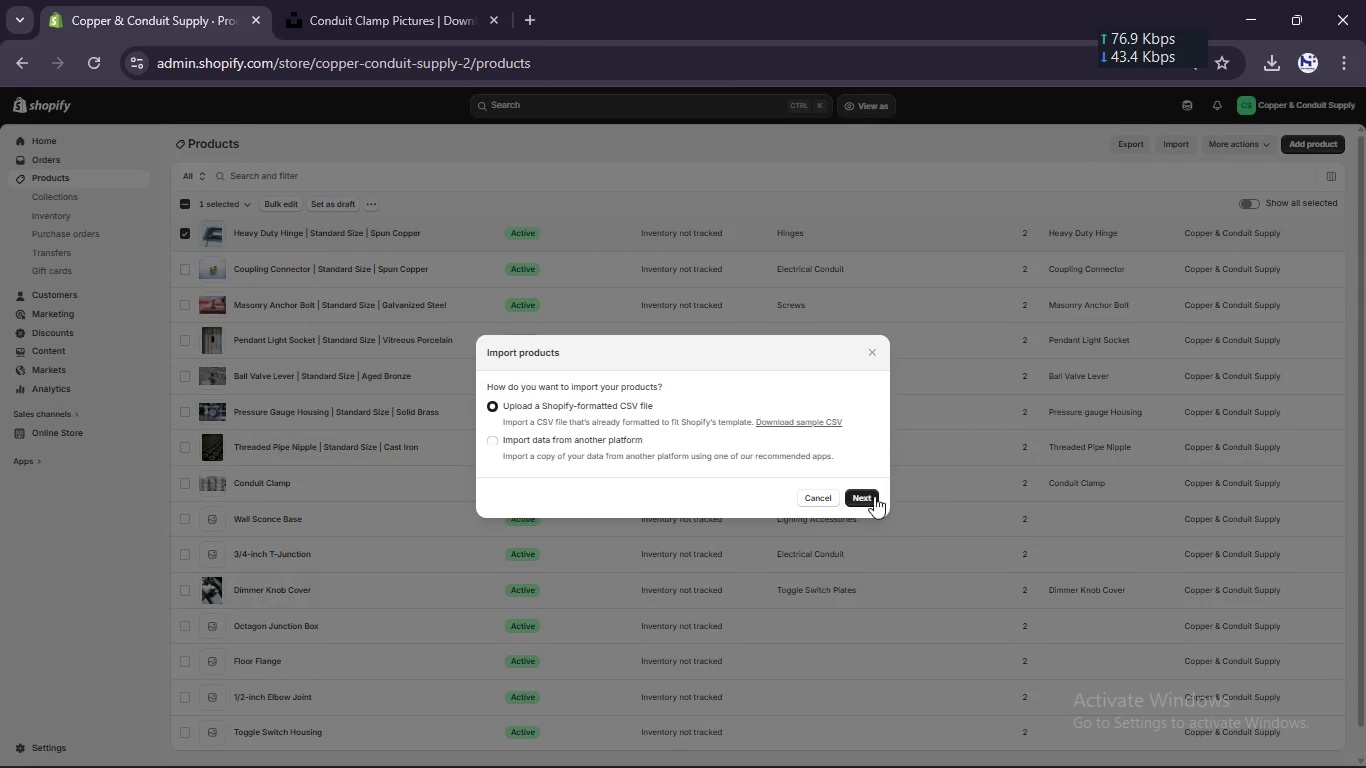 
left_click([873, 497])
 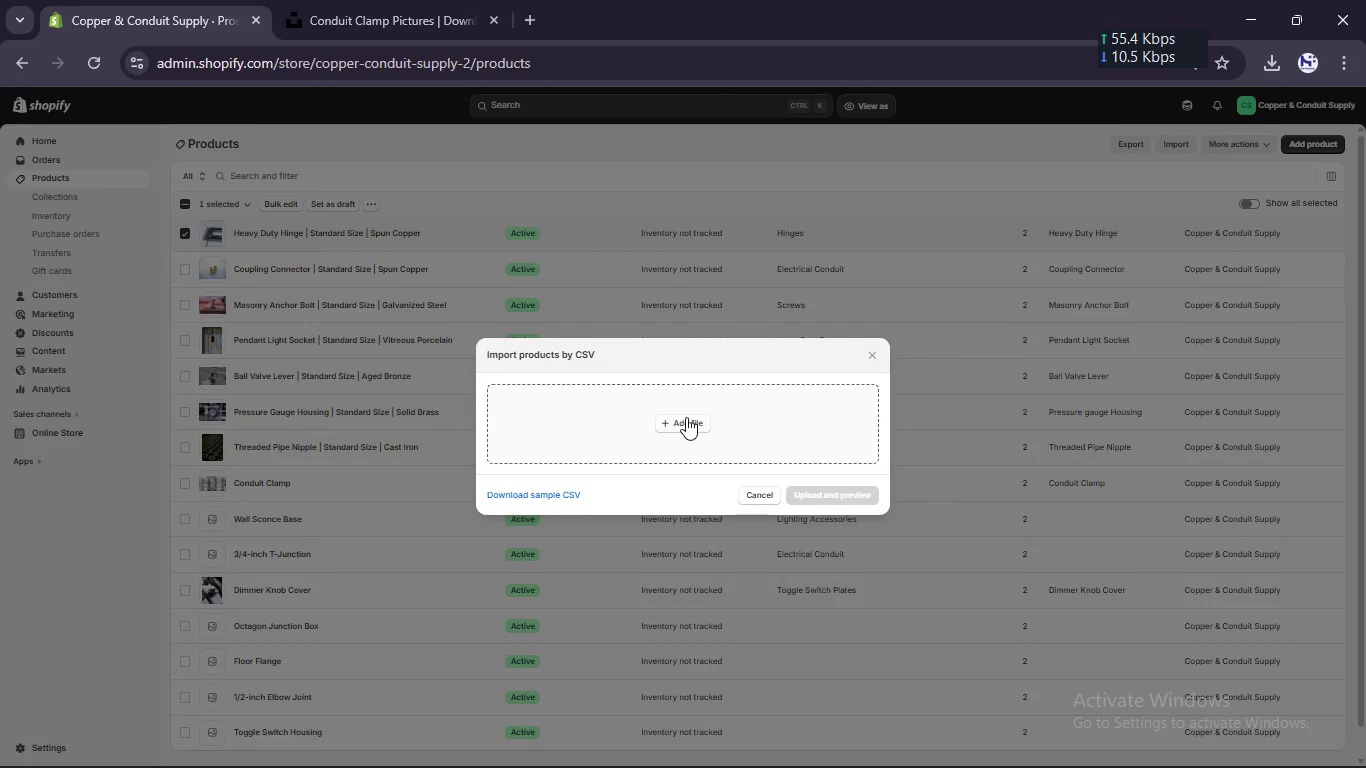 
left_click([685, 417])
 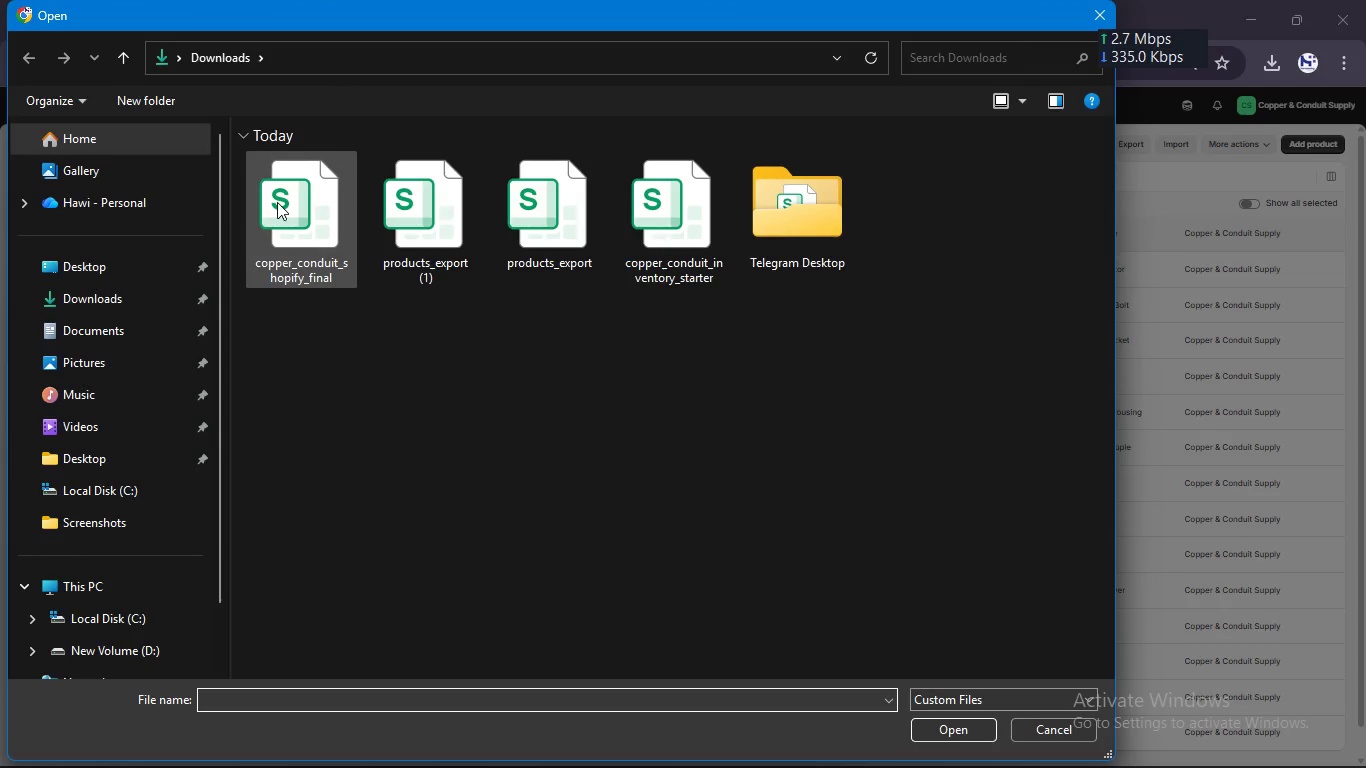 
left_click([277, 202])
 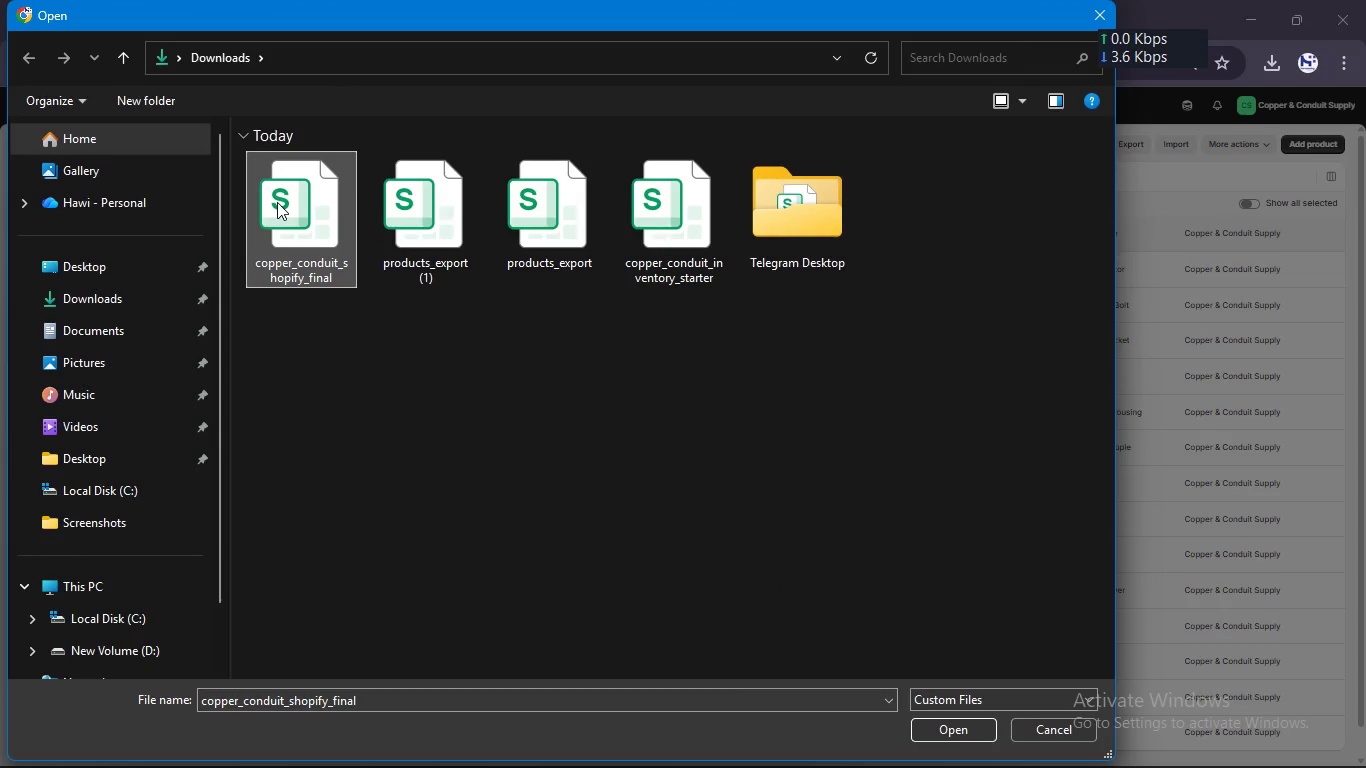 
key(Enter)
 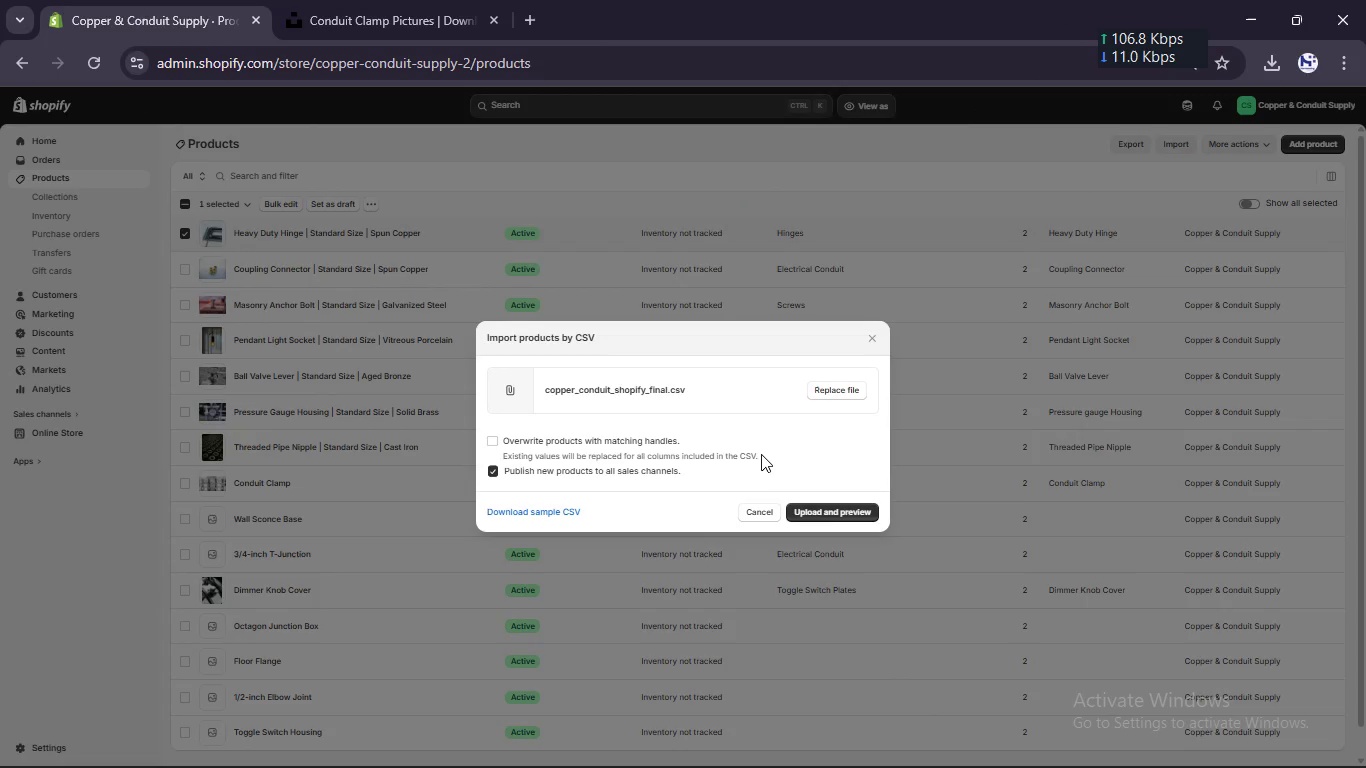 